 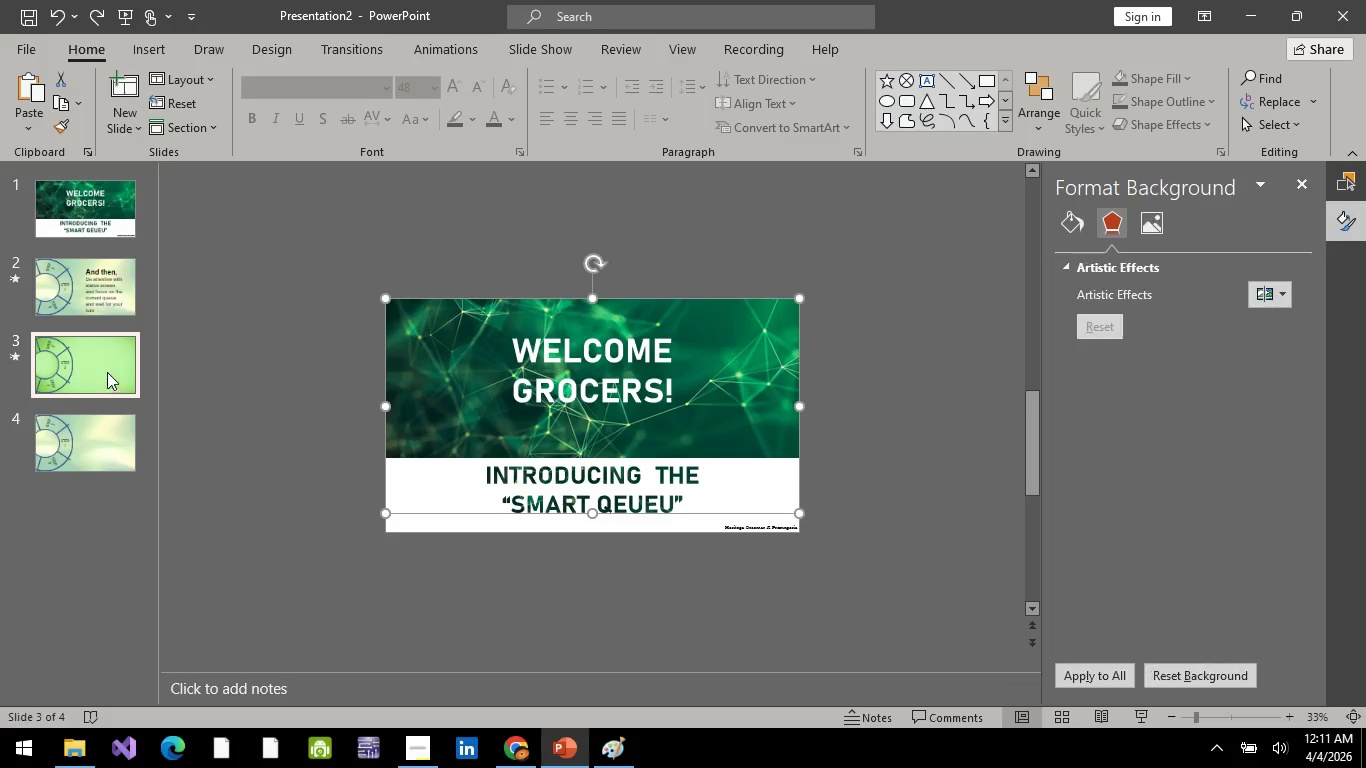 
left_click([87, 289])
 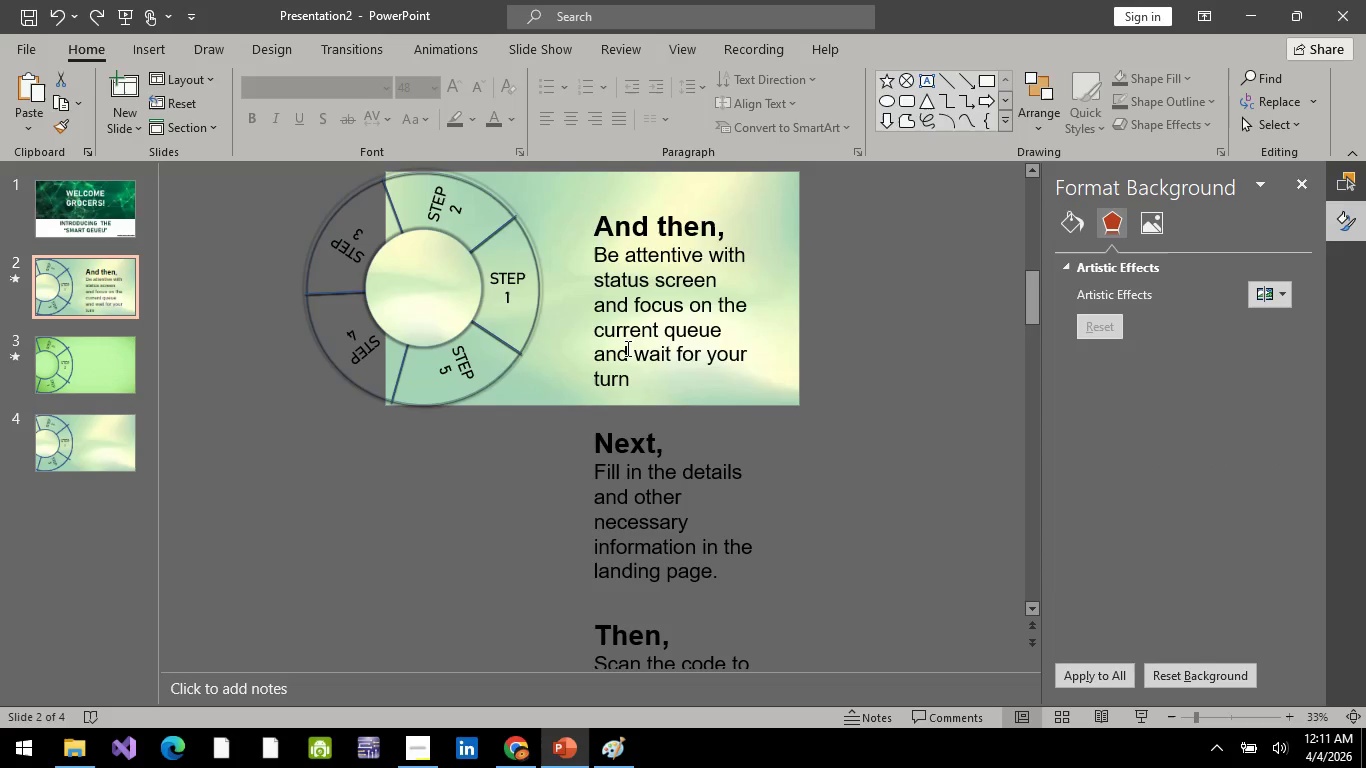 
left_click([647, 380])
 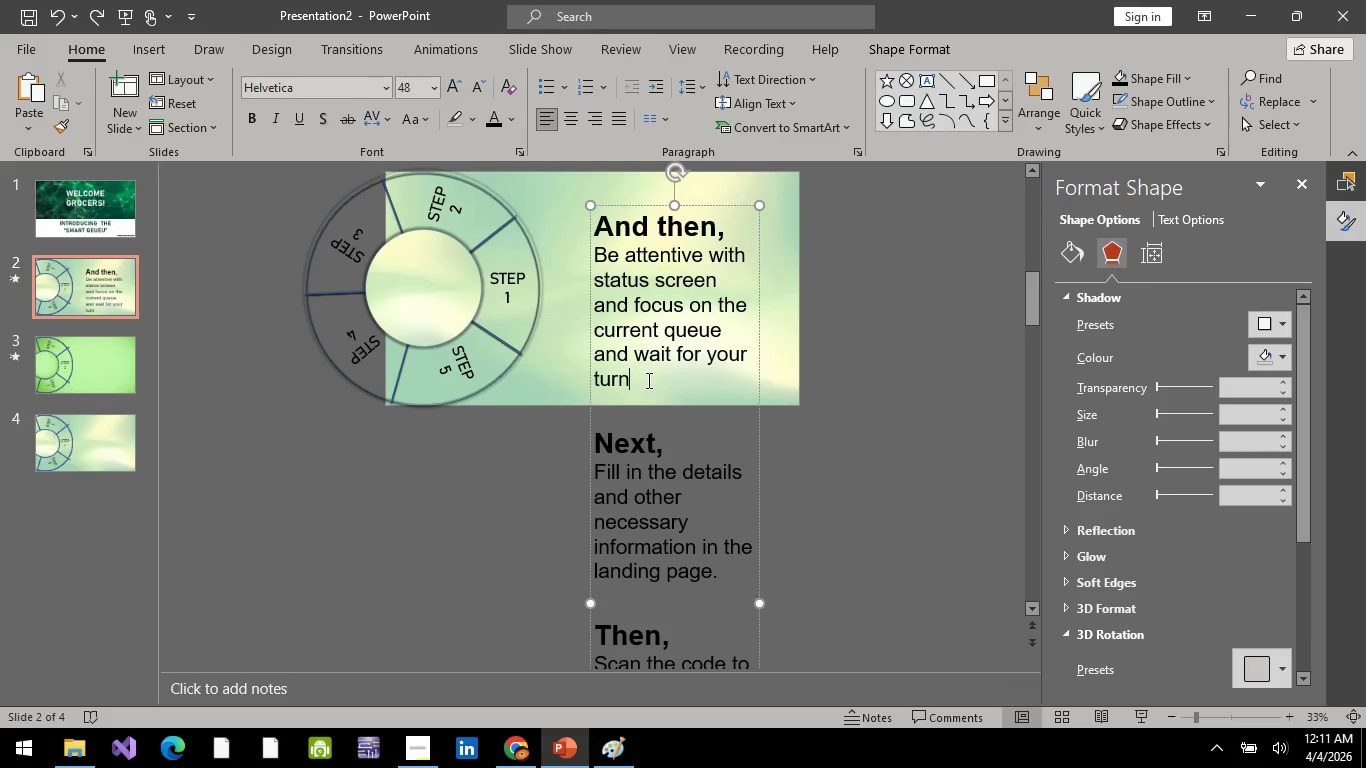 
key(Period)
 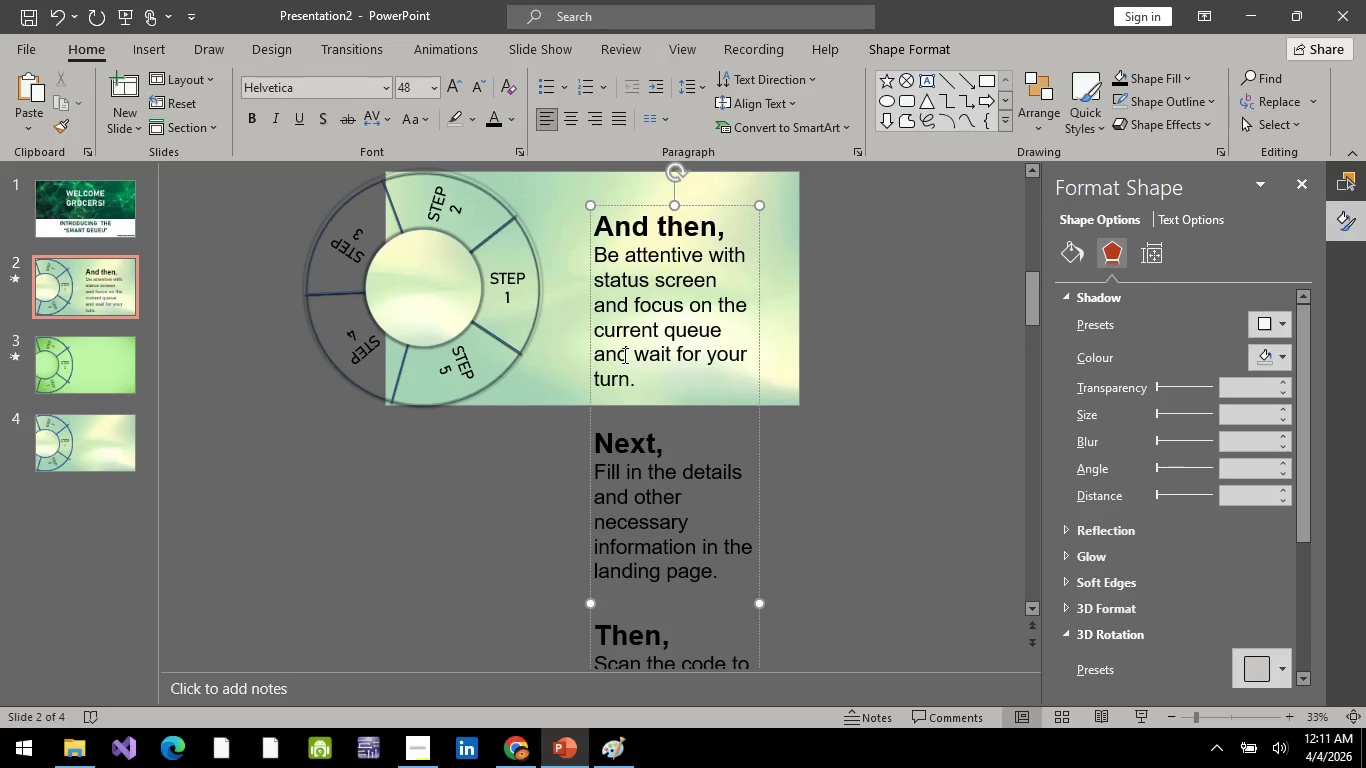 
type(p)
key(Backspace)
type( patiently)
 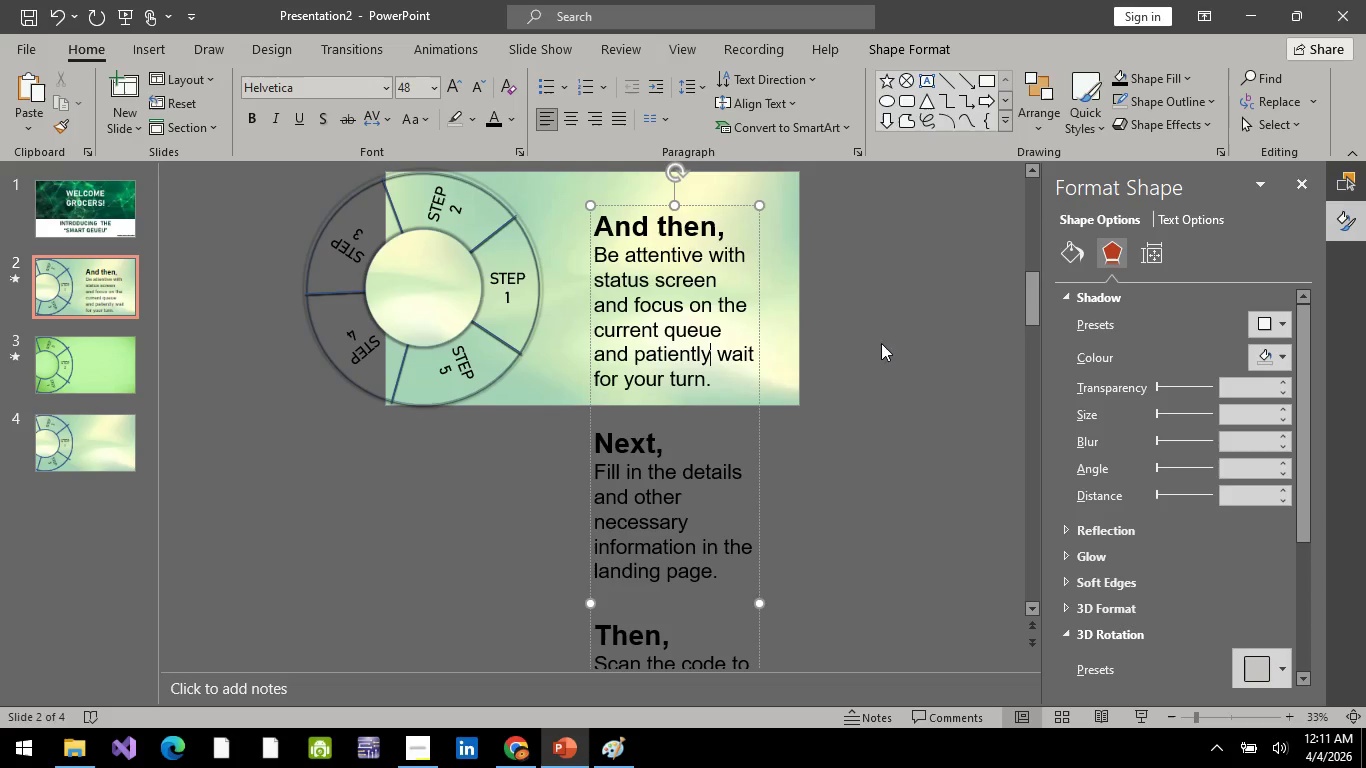 
left_click([902, 408])
 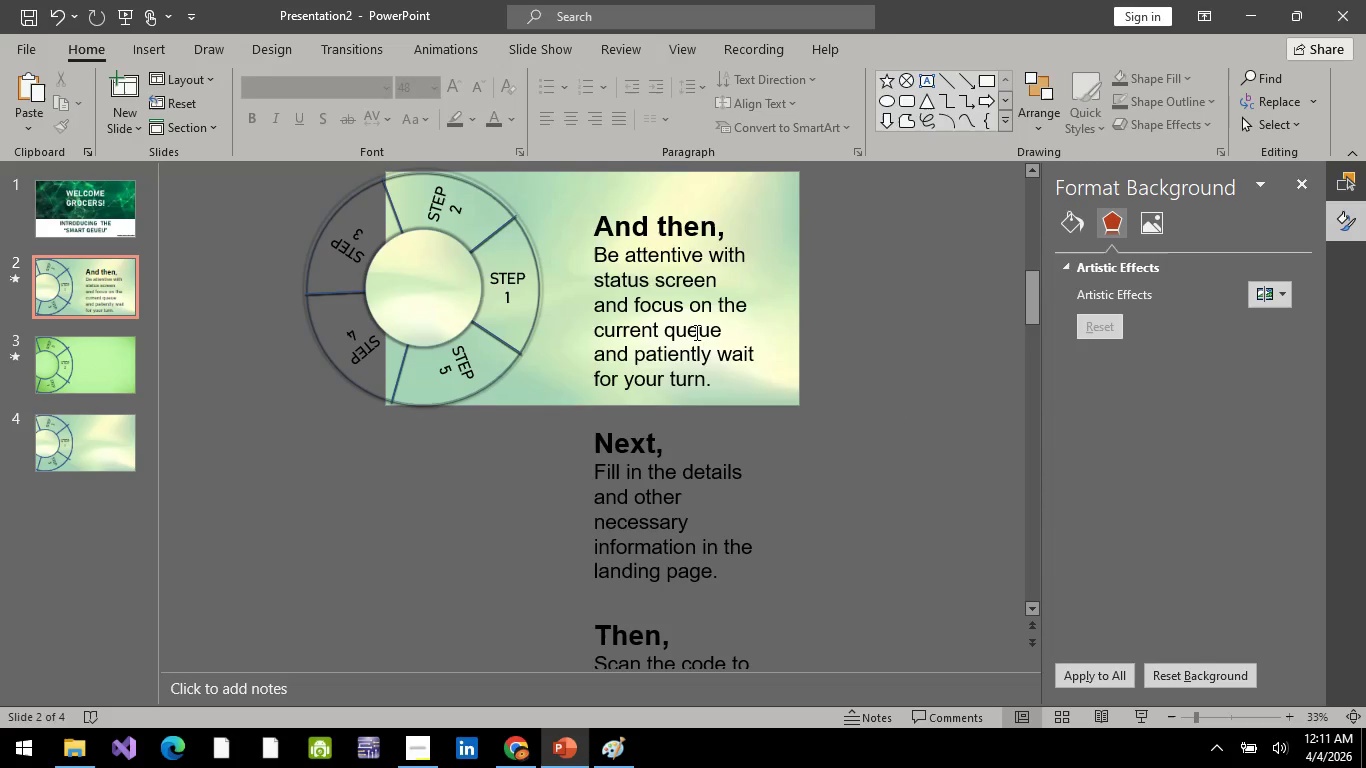 
left_click([695, 332])
 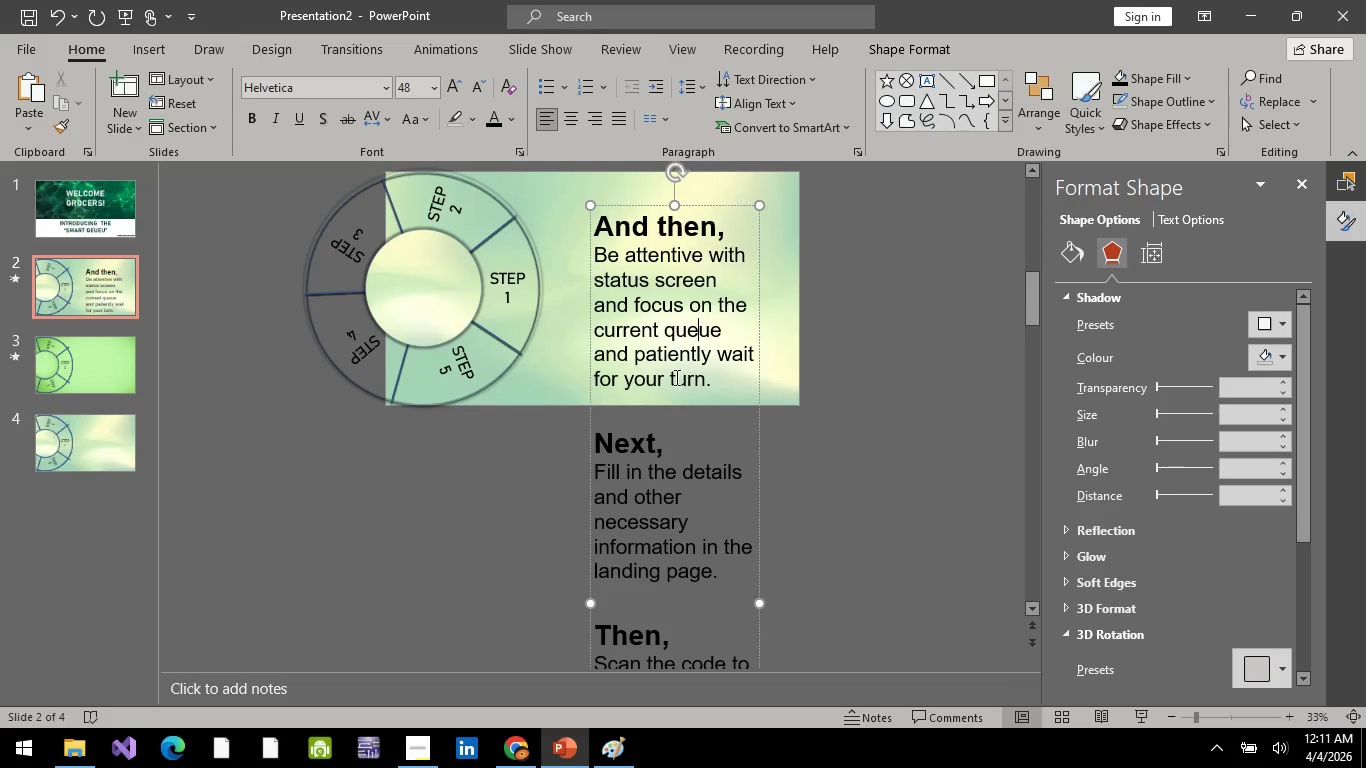 
scroll: coordinate [667, 449], scroll_direction: down, amount: 5.0
 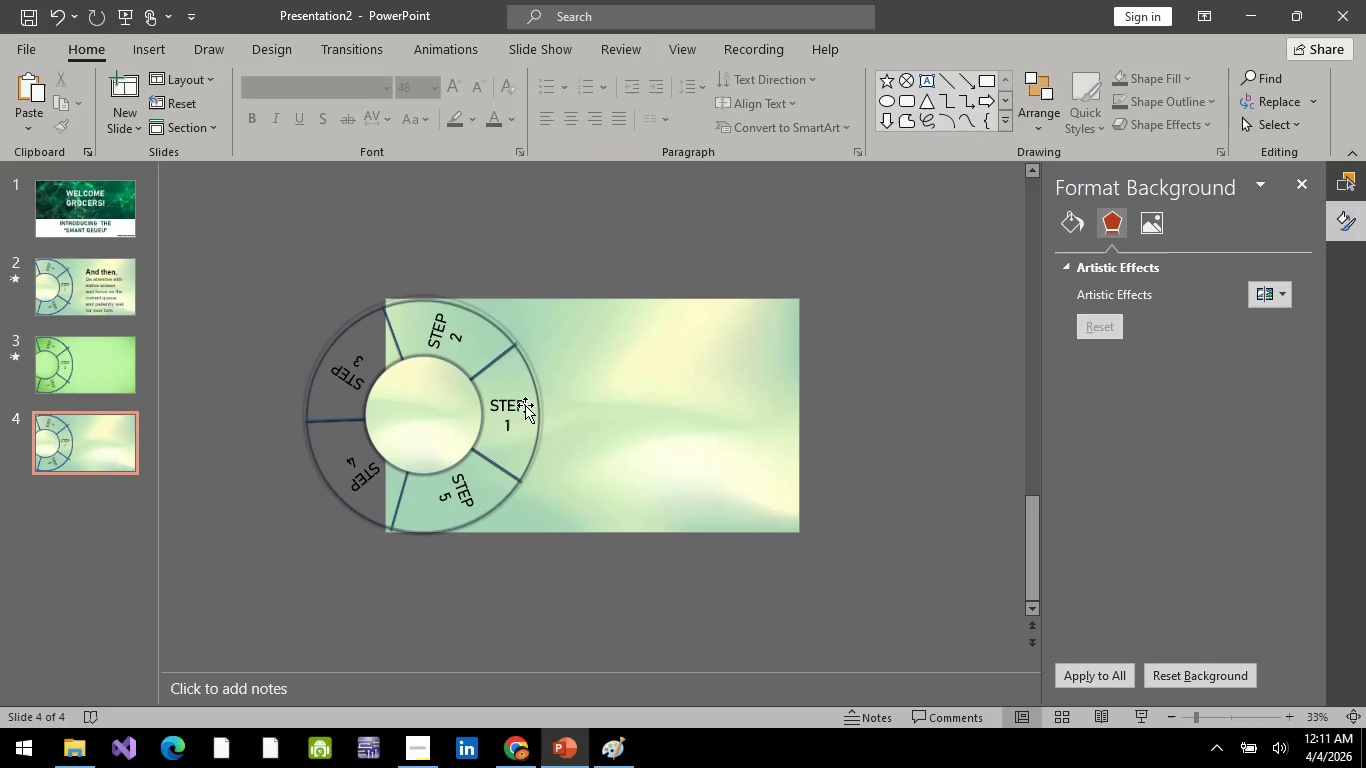 
left_click([82, 276])
 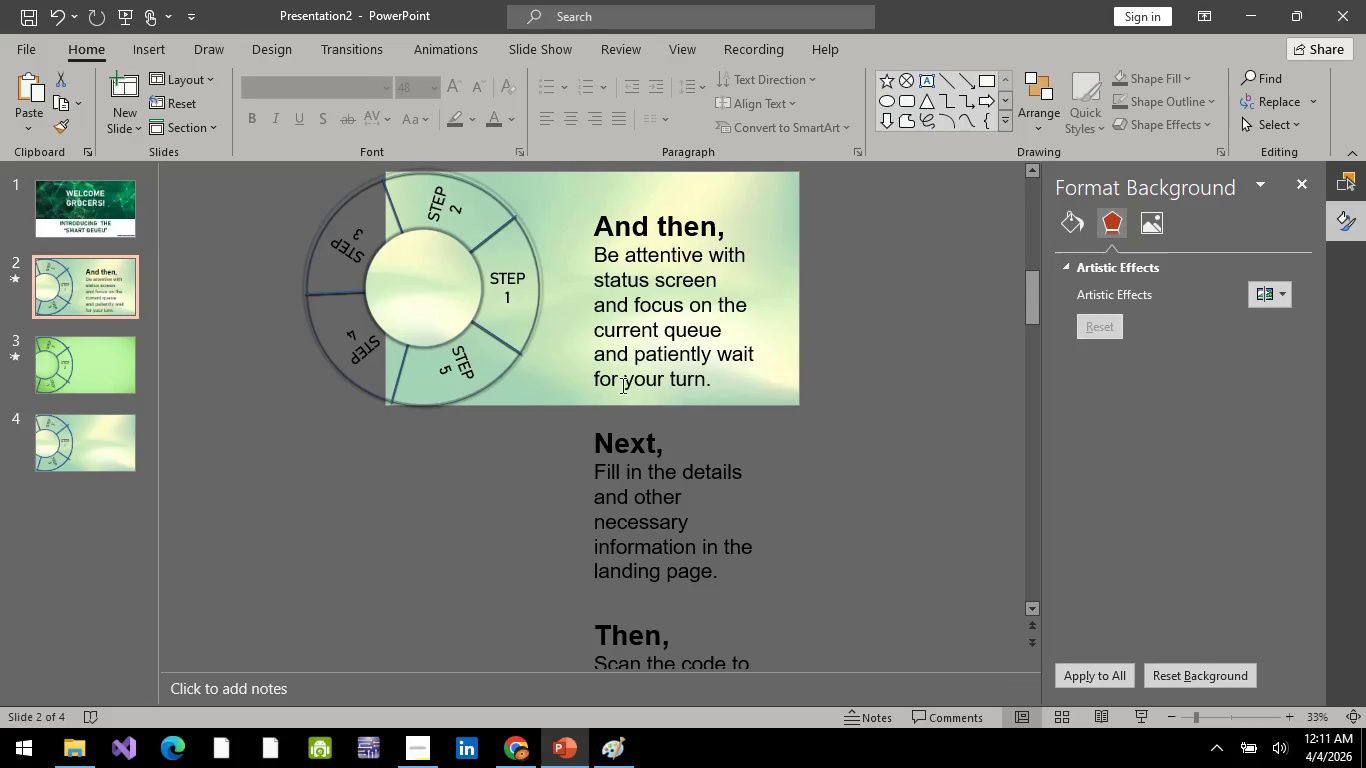 
scroll: coordinate [609, 383], scroll_direction: up, amount: 1.0
 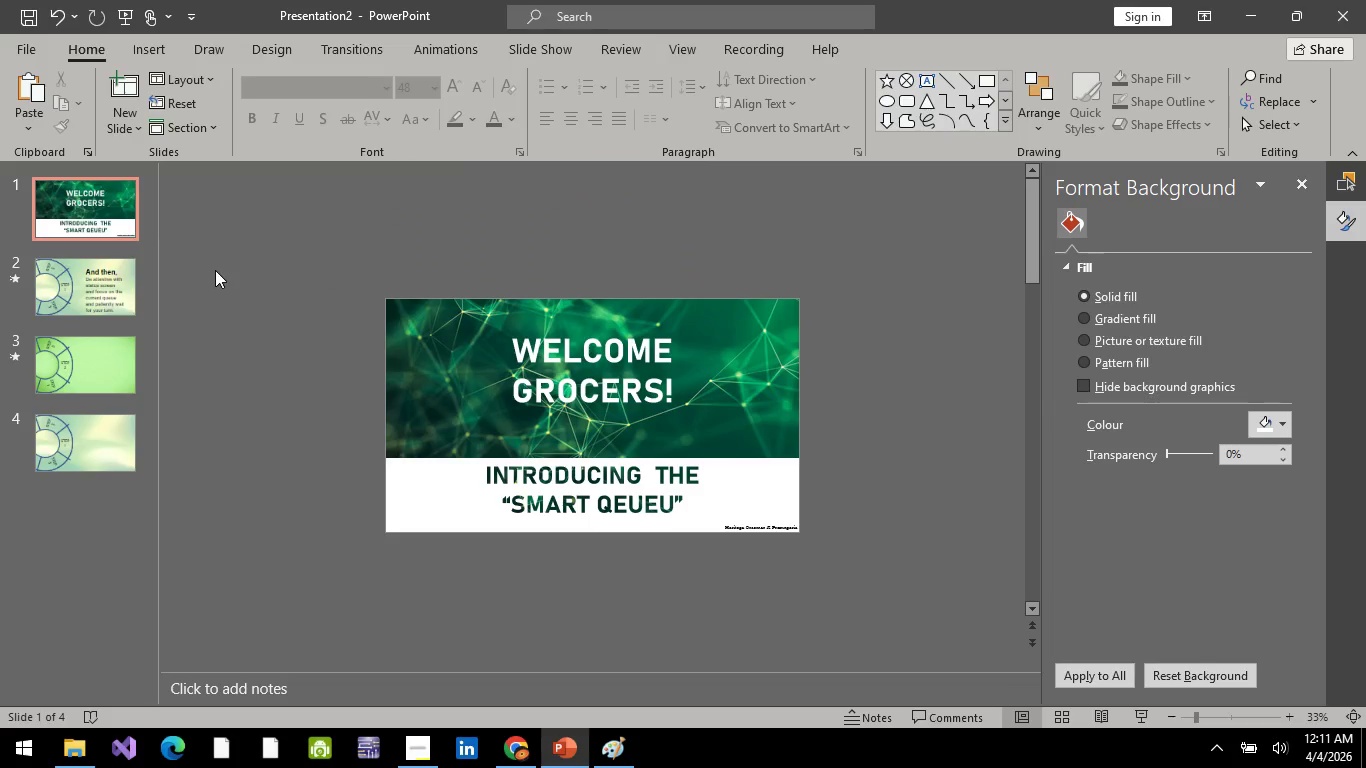 
left_click([71, 252])